 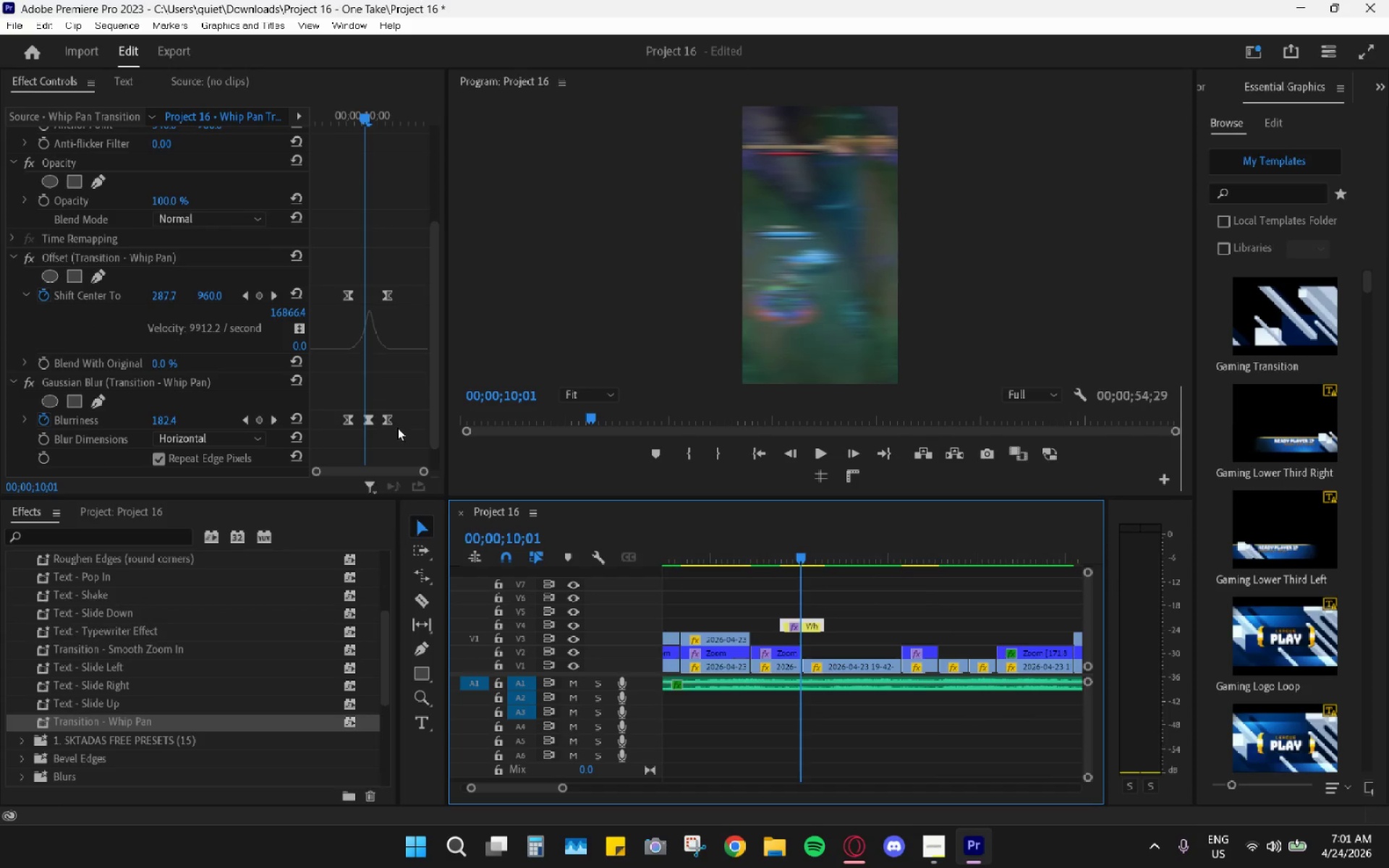 
hold_key(key=AltLeft, duration=1.12)
 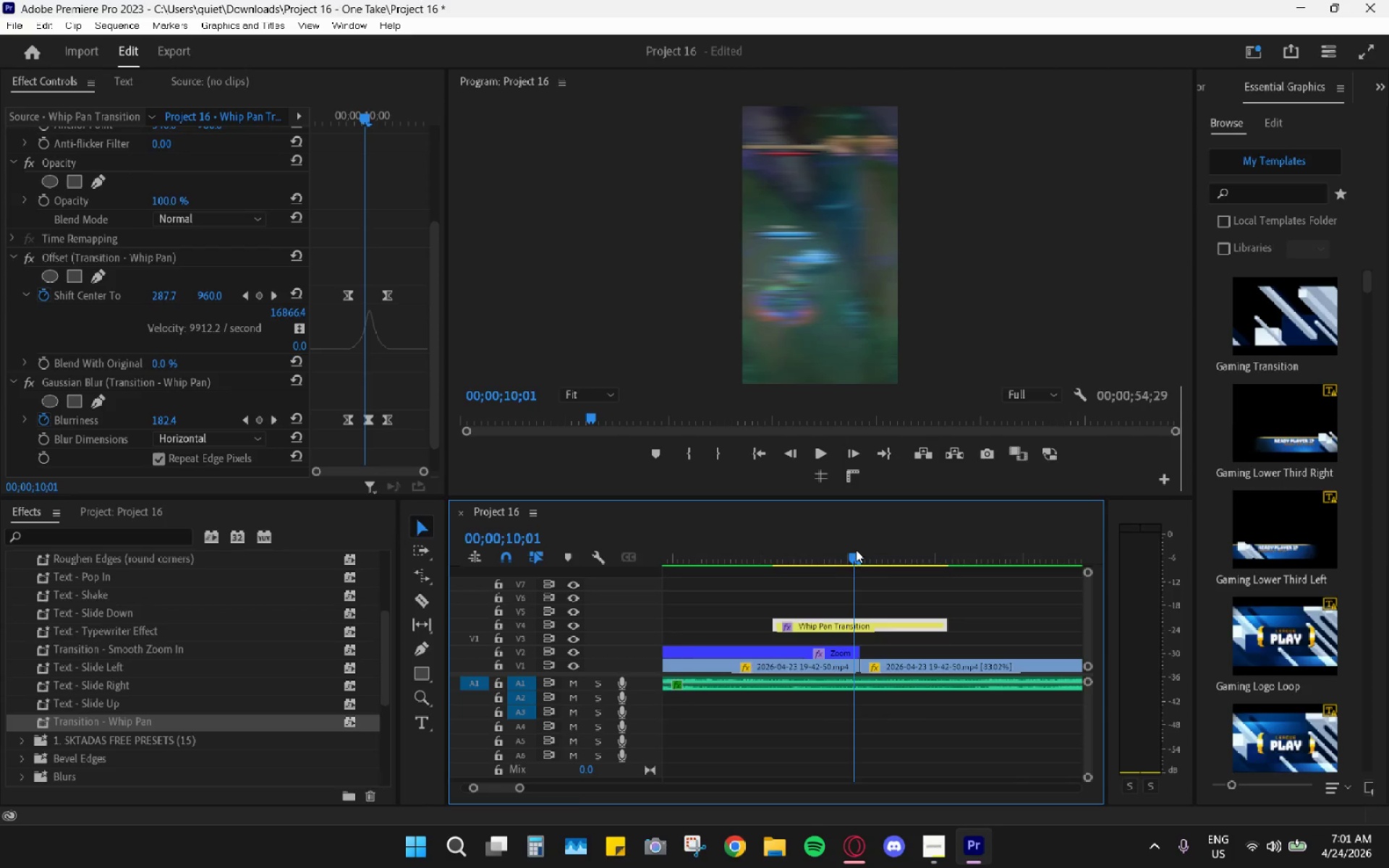 
scroll: coordinate [388, 414], scroll_direction: down, amount: 8.0
 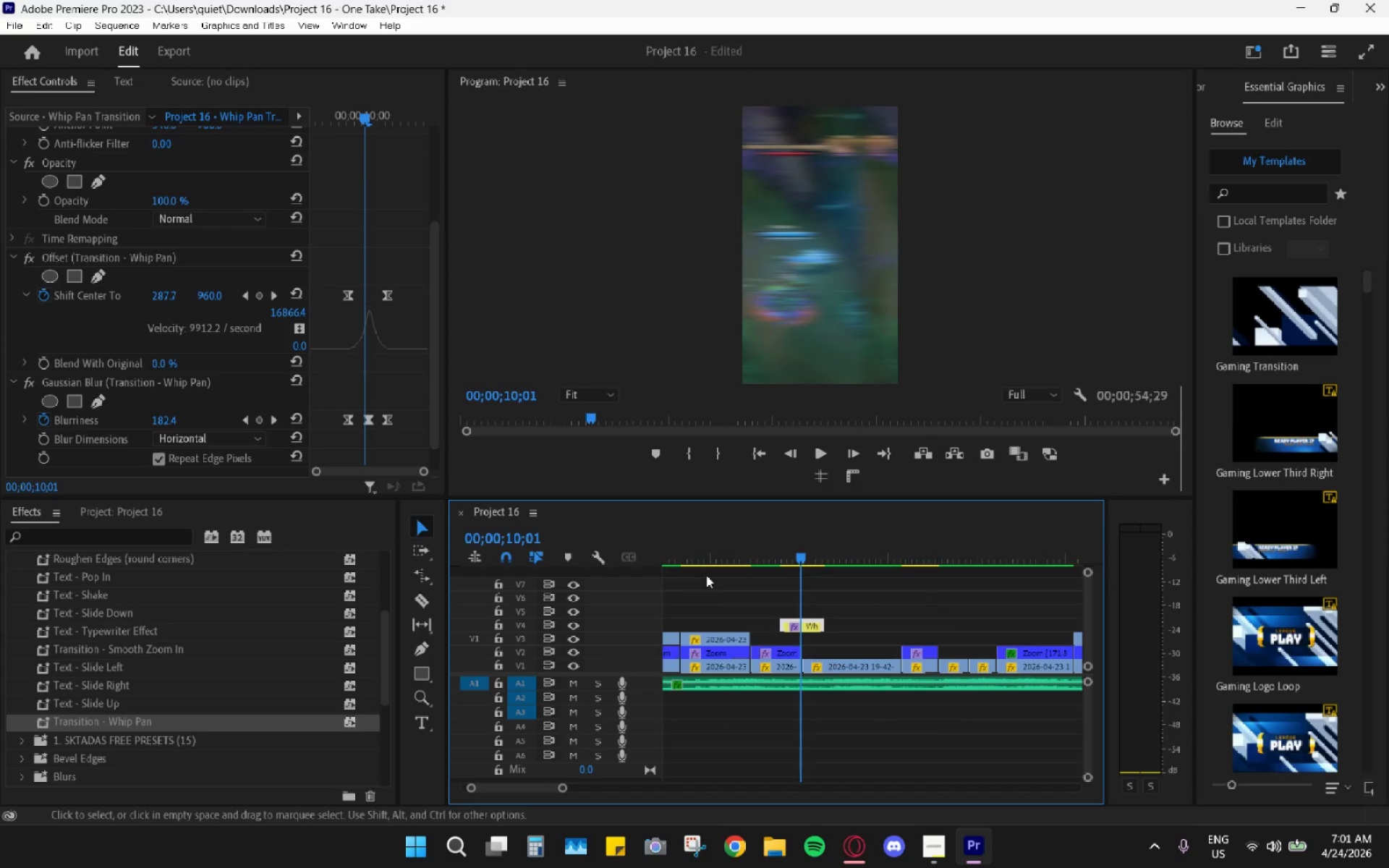 
left_click_drag(start_coordinate=[856, 550], to_coordinate=[862, 553])
 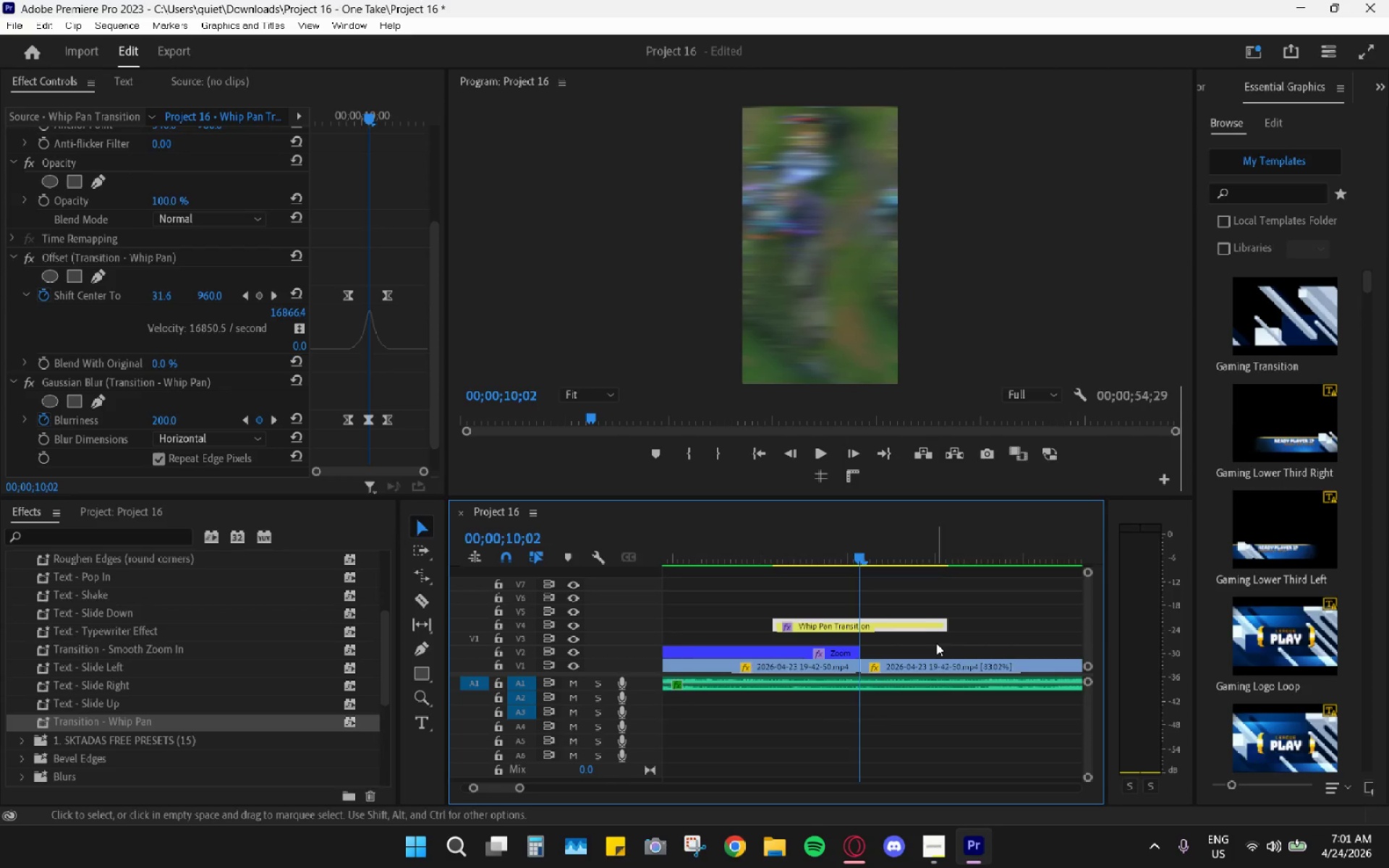 
scroll: coordinate [888, 626], scroll_direction: up, amount: 13.0
 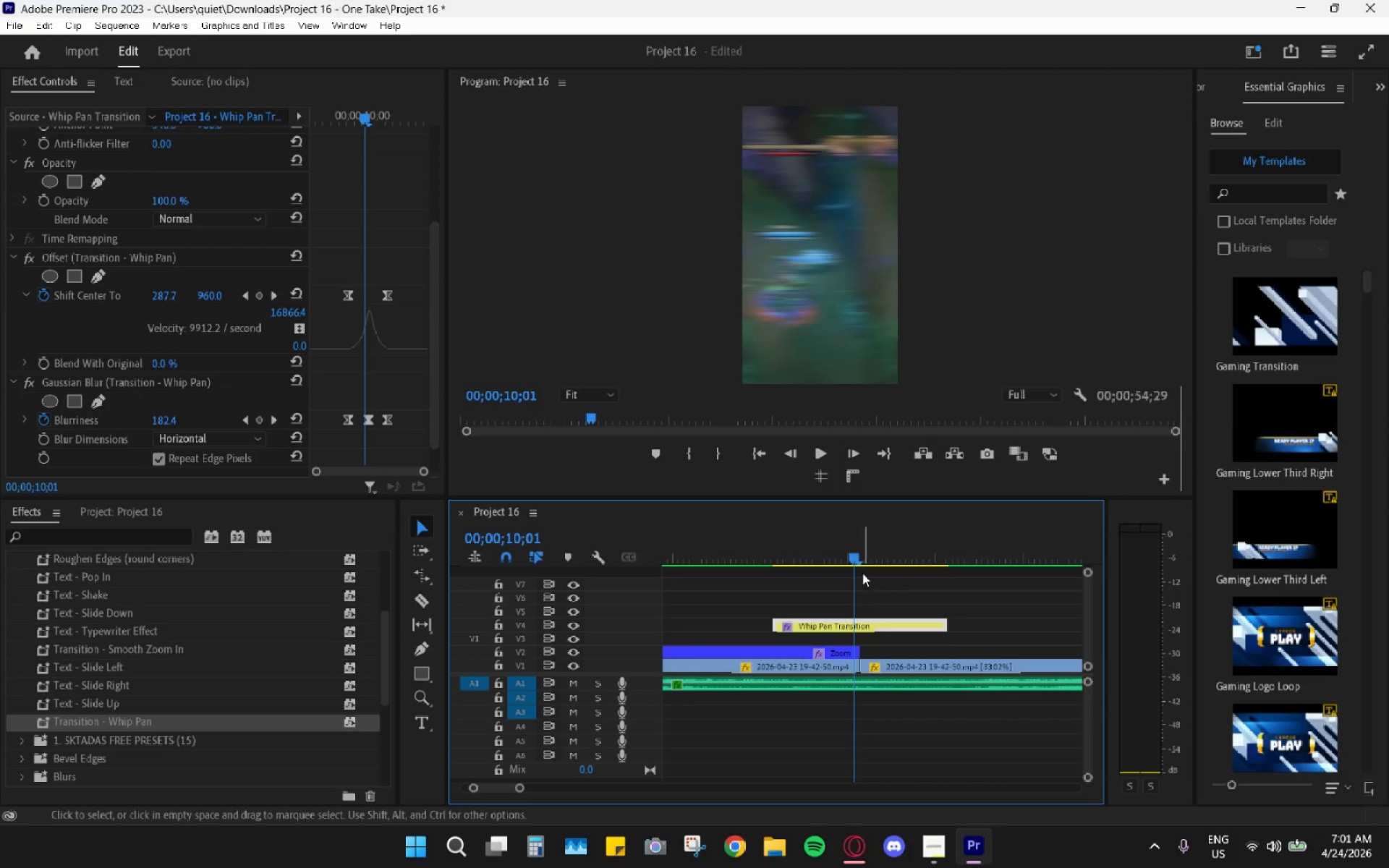 
hold_key(key=AltLeft, duration=1.42)
 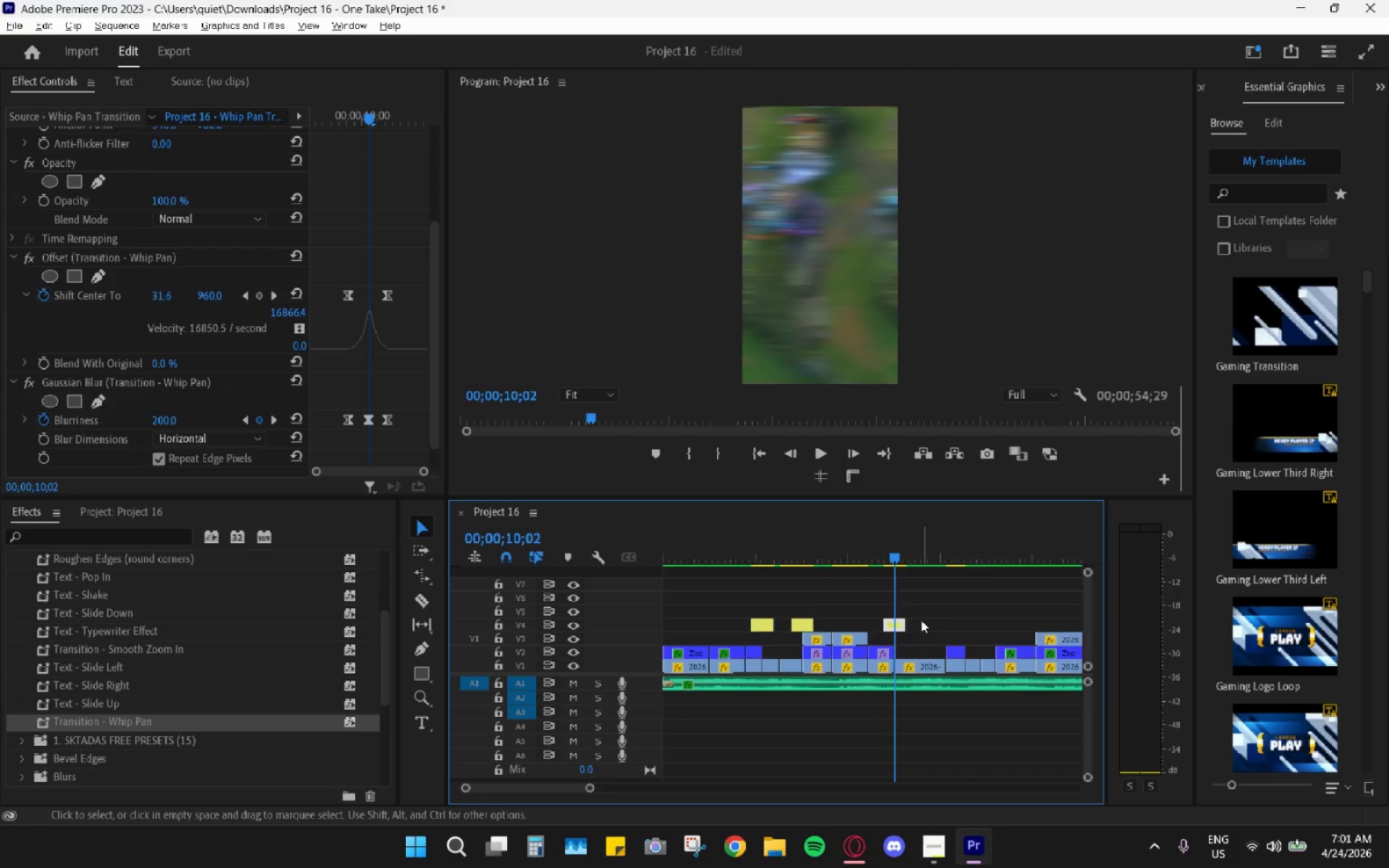 
hold_key(key=AltLeft, duration=0.52)
 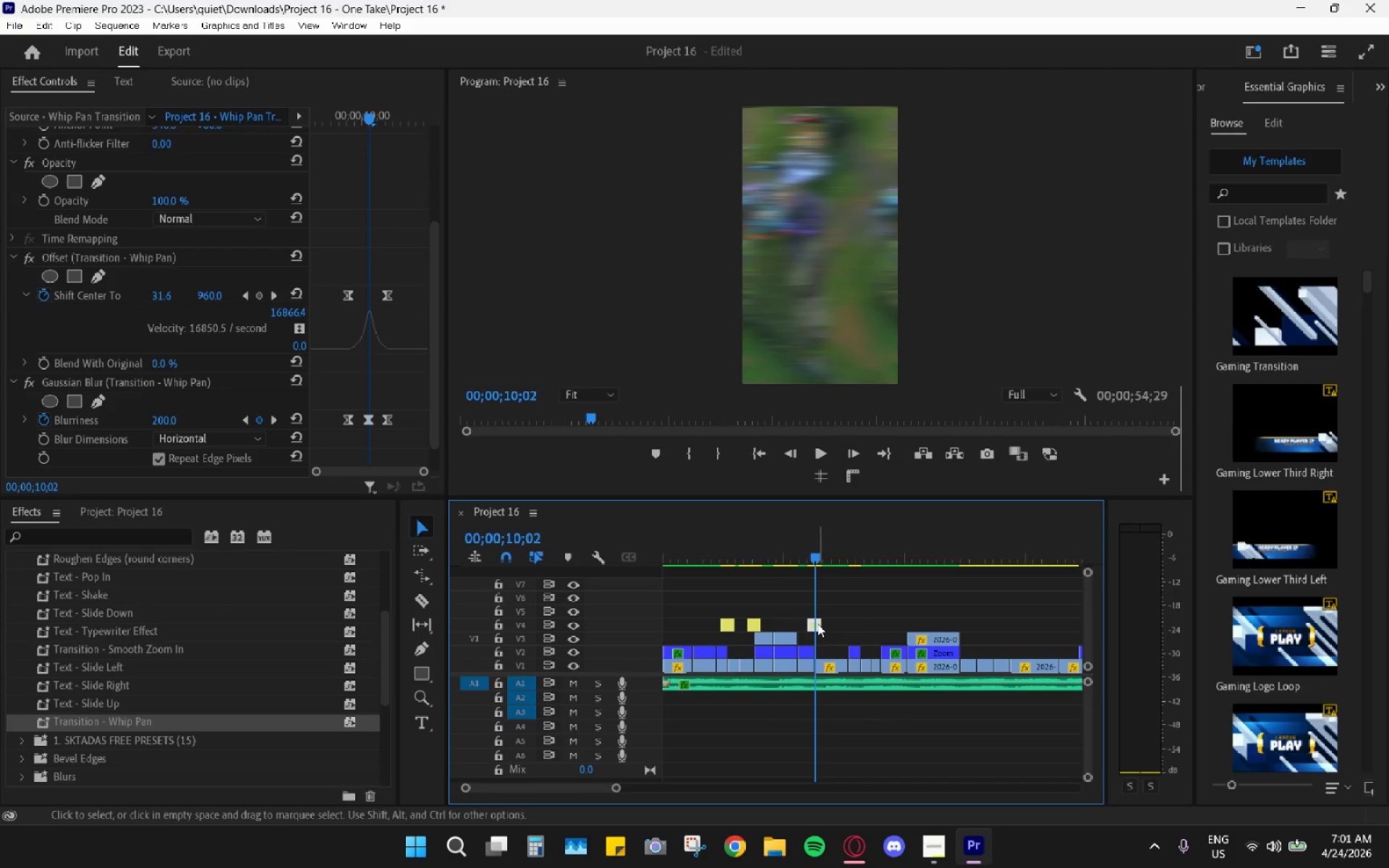 
scroll: coordinate [921, 620], scroll_direction: down, amount: 23.0
 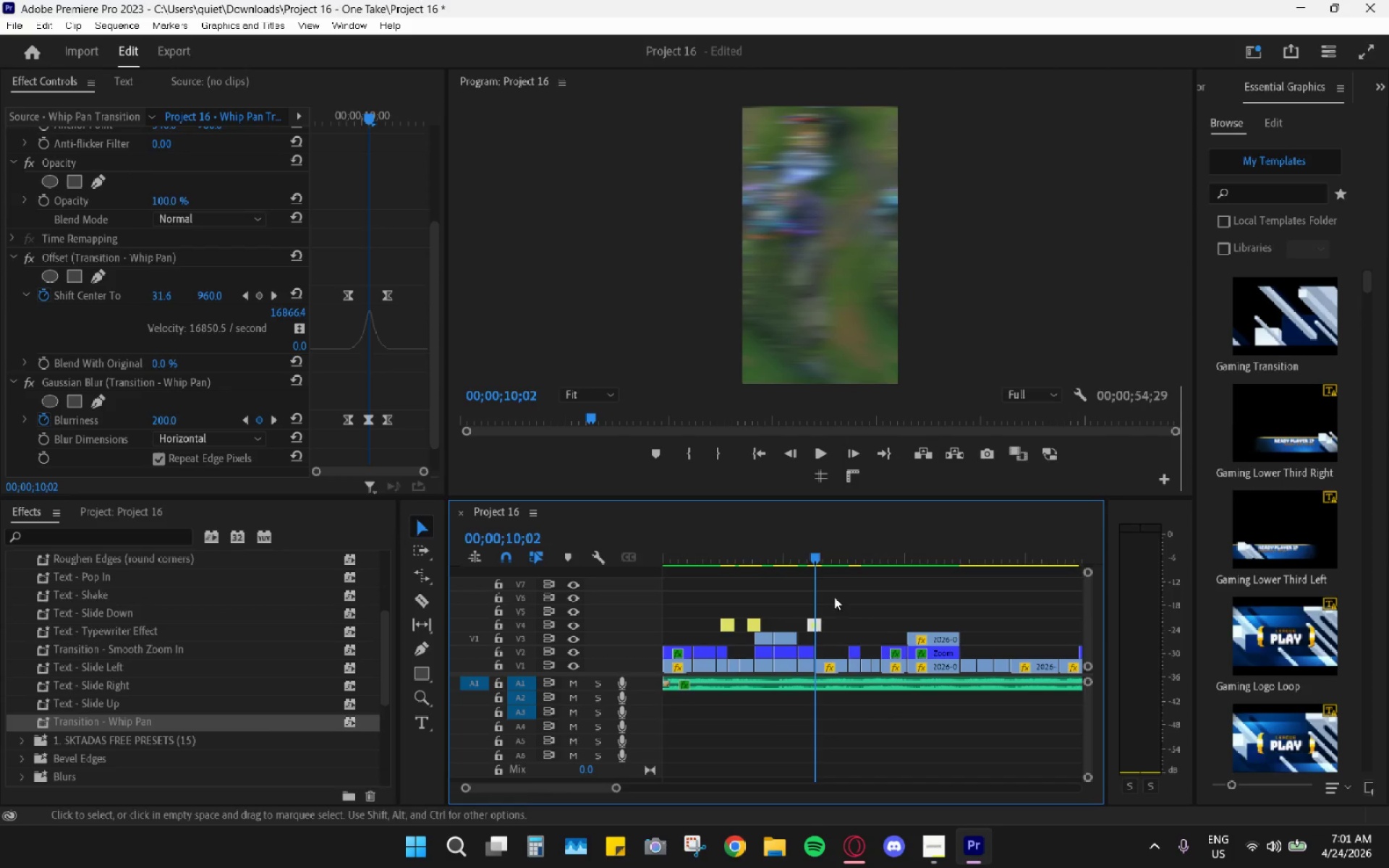 
key(Space)
 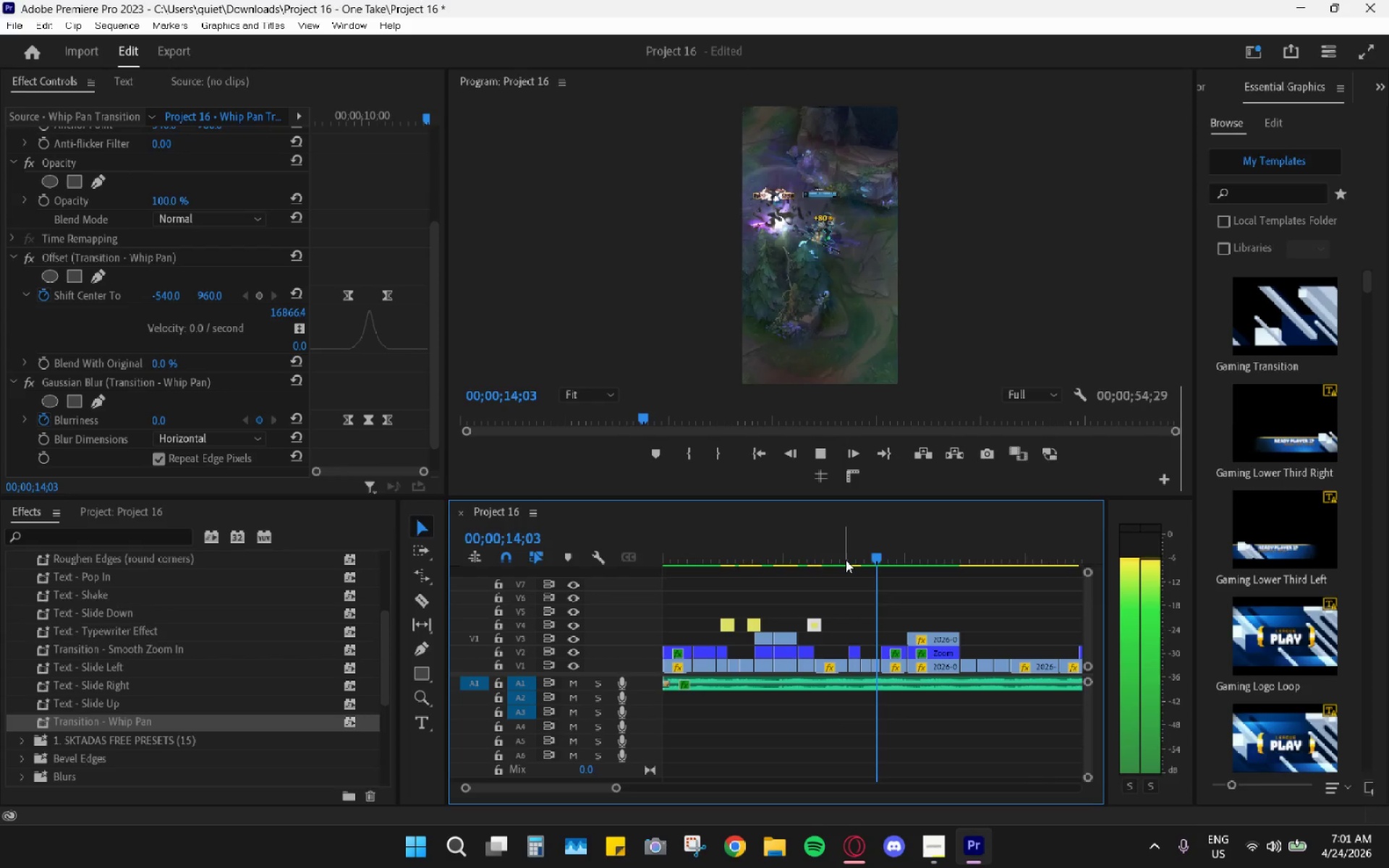 
wait(5.5)
 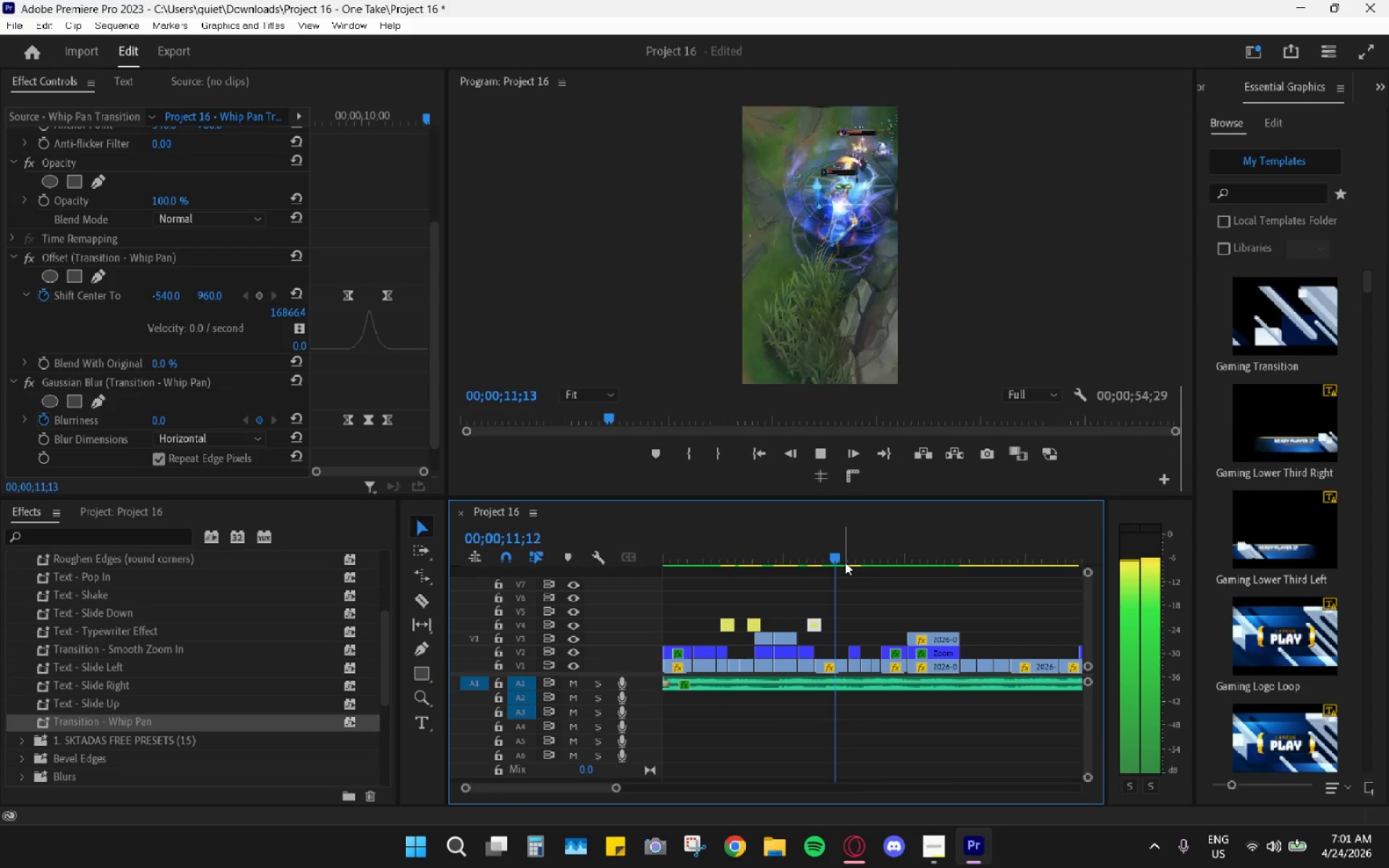 
key(Space)
 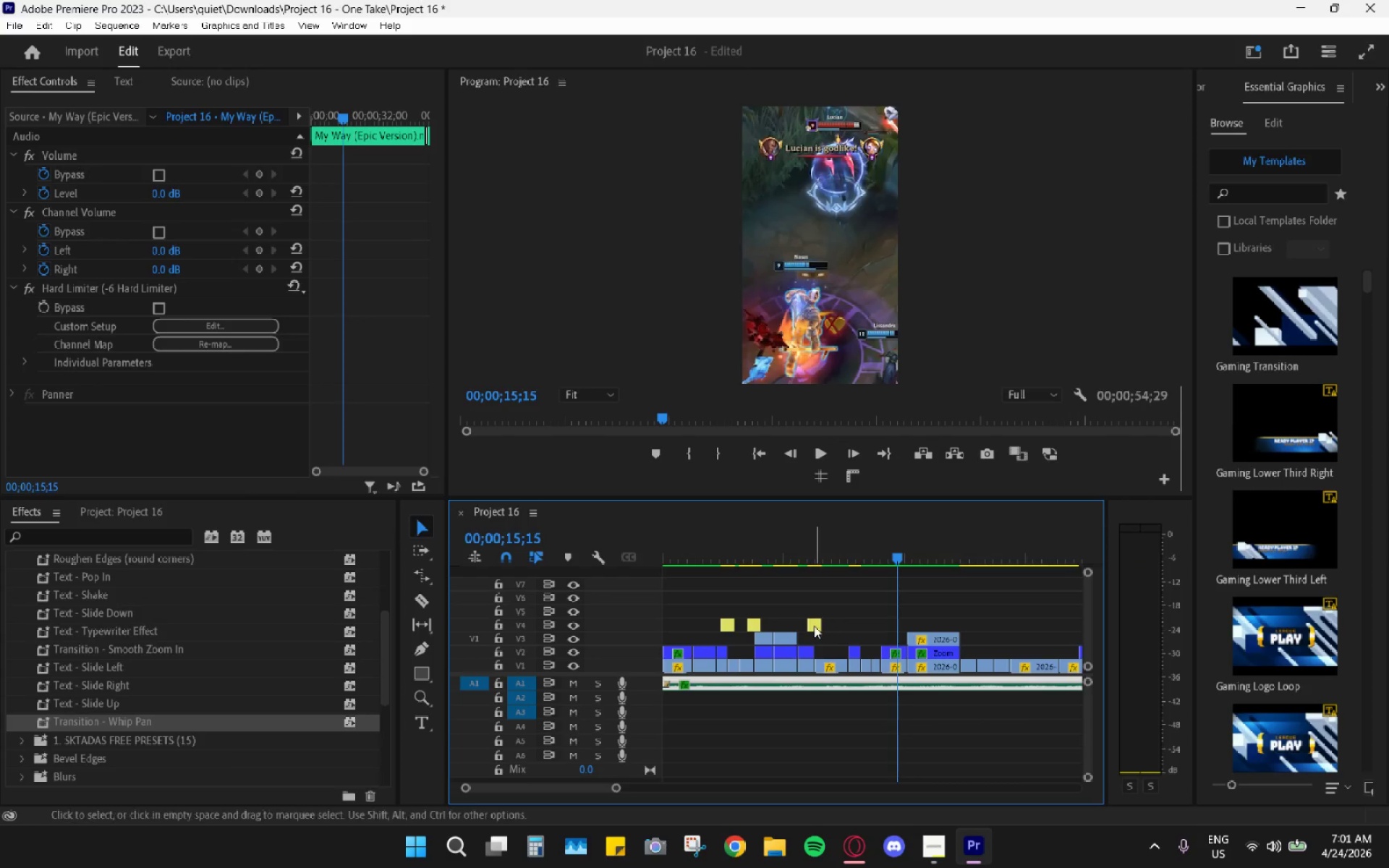 
left_click([812, 625])
 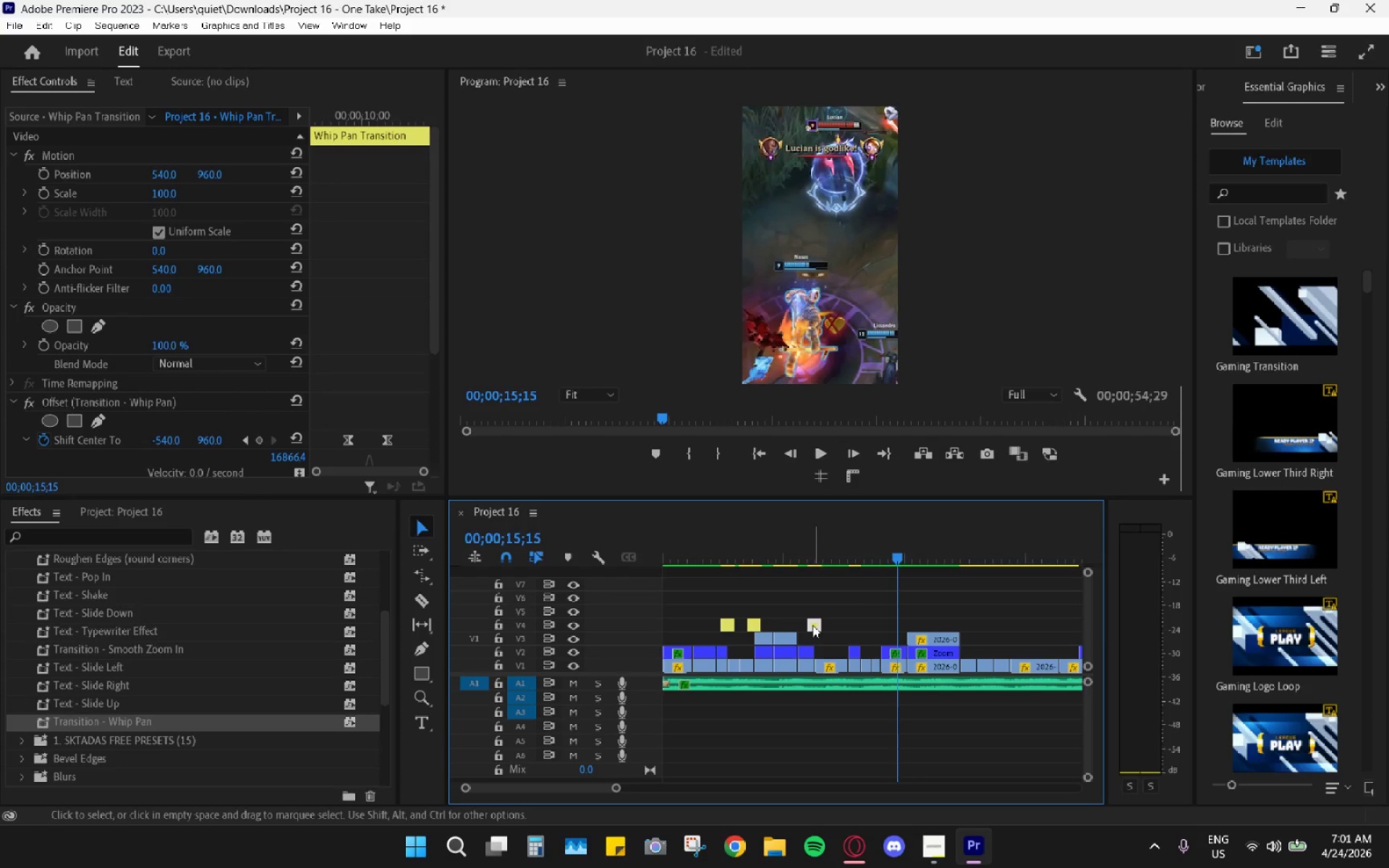 
key(Control+C)
 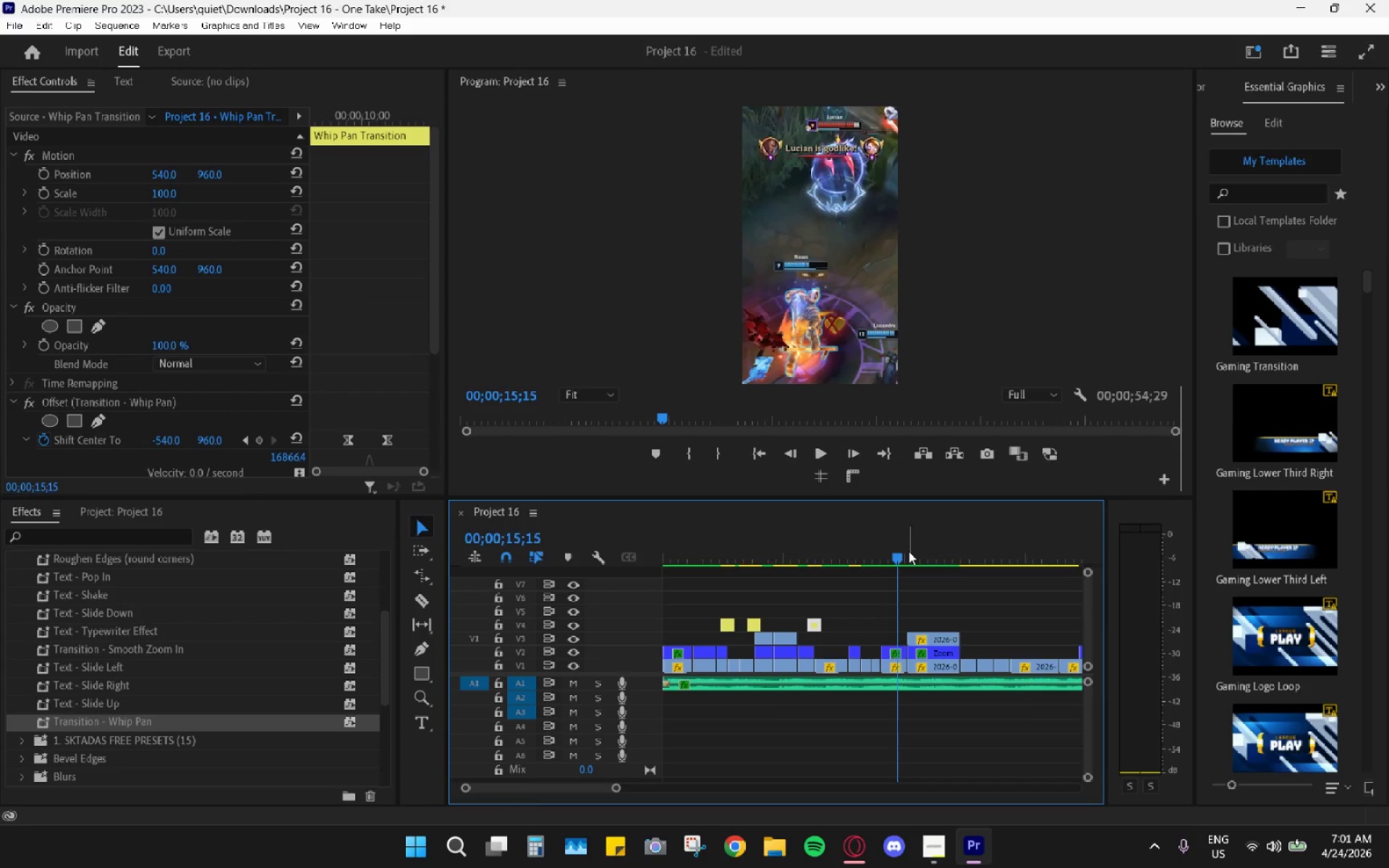 
left_click_drag(start_coordinate=[908, 551], to_coordinate=[877, 550])
 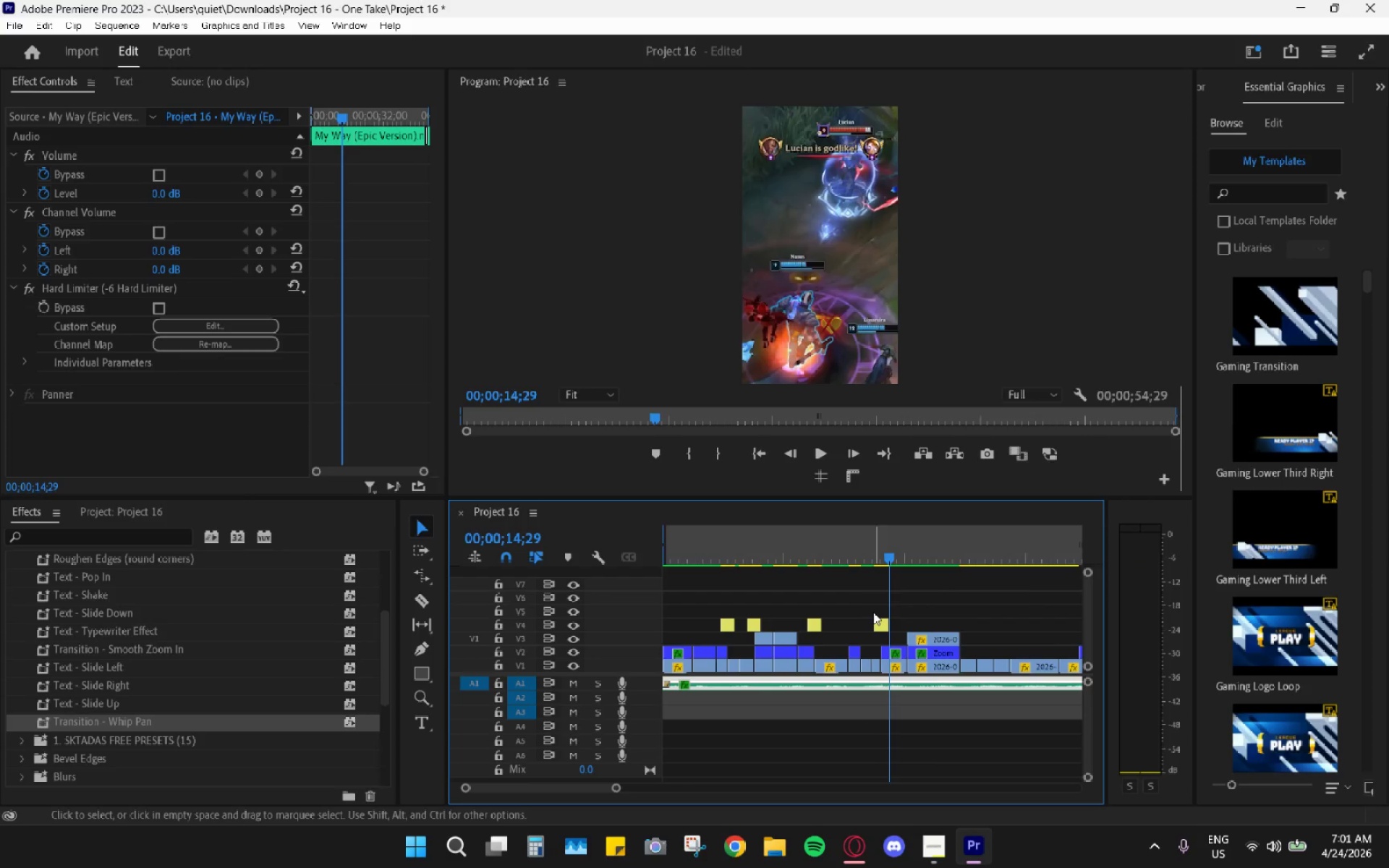 
hold_key(key=ControlLeft, duration=0.62)
 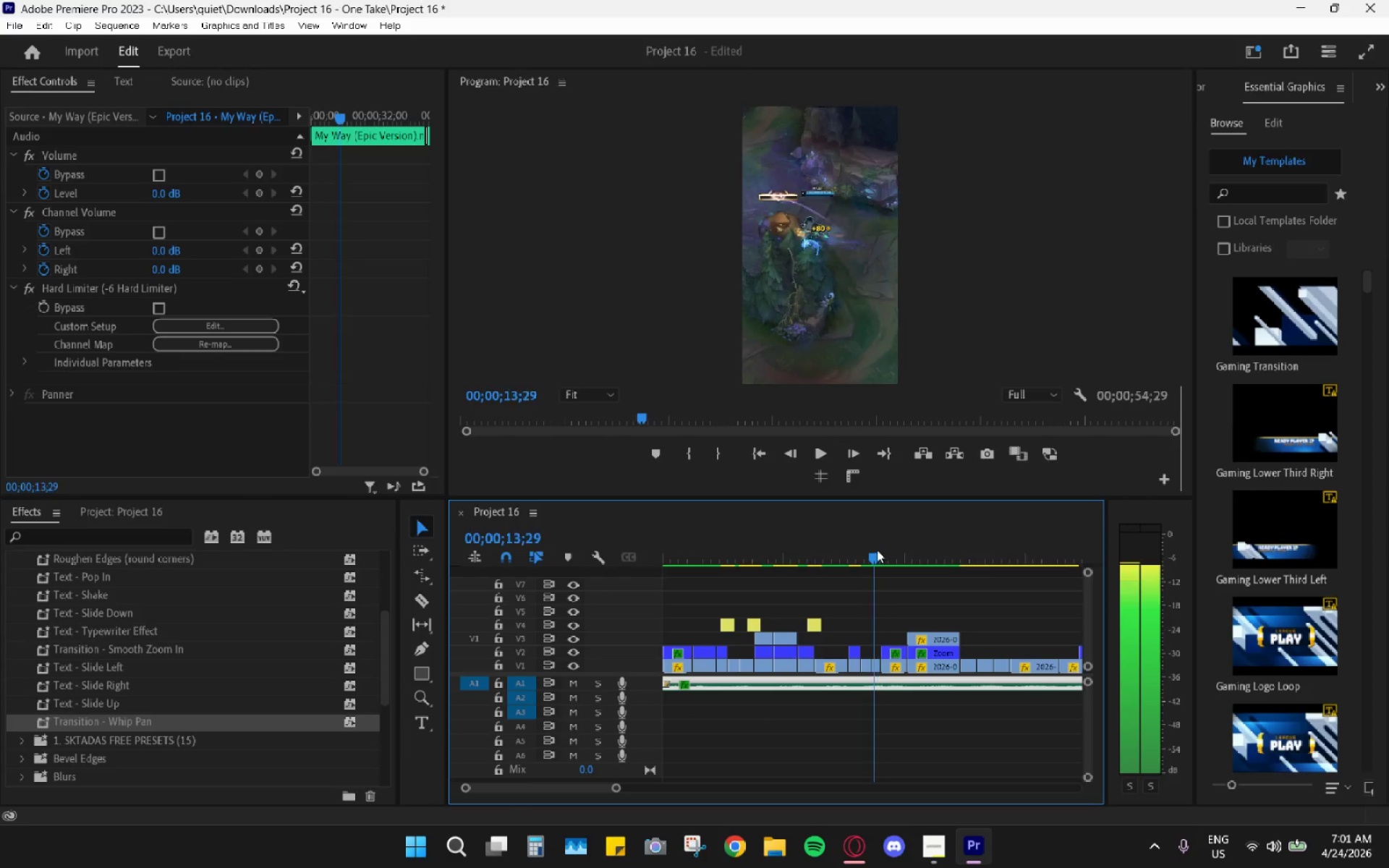 
key(Control+V)
 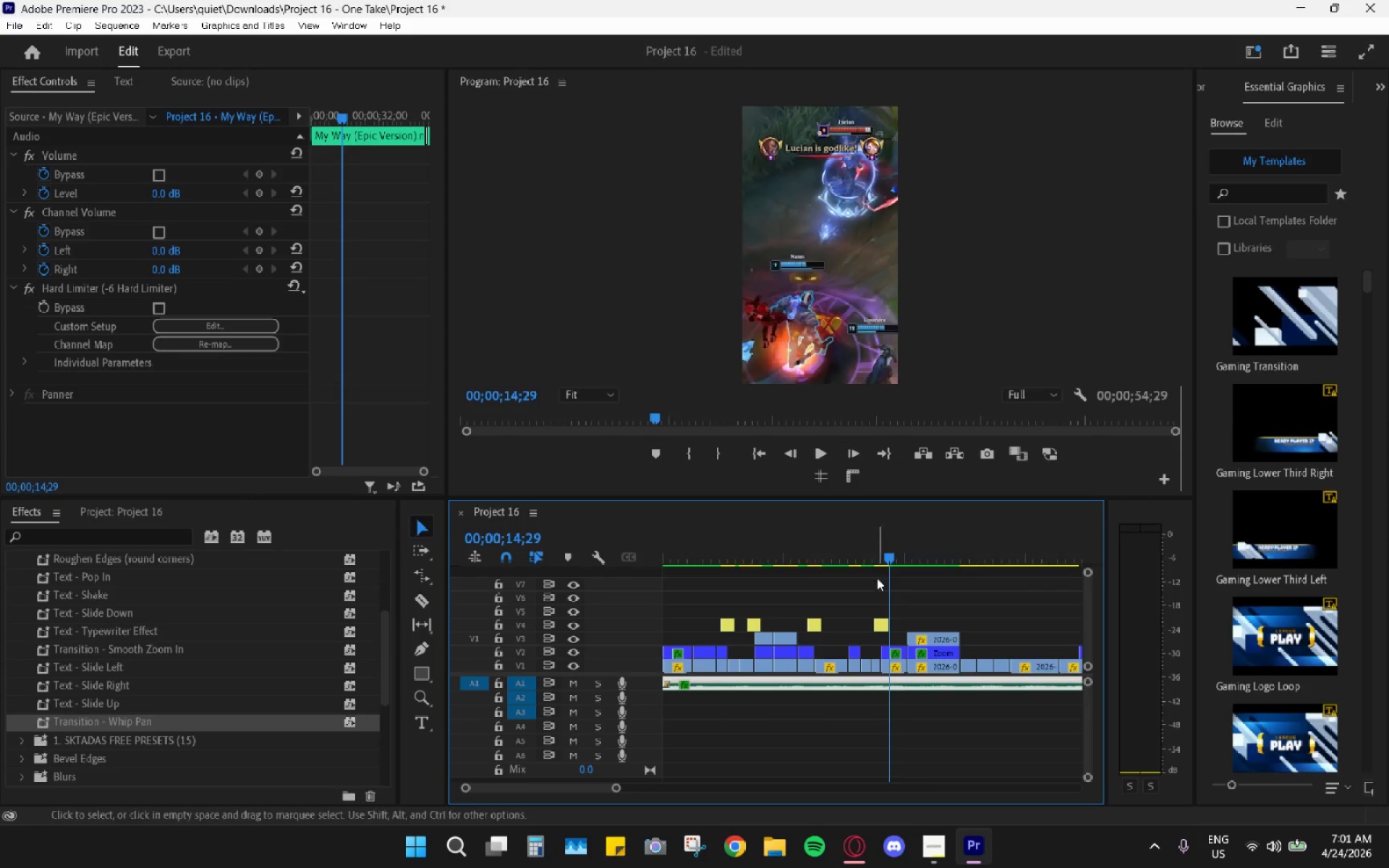 
hold_key(key=X, duration=1.01)
 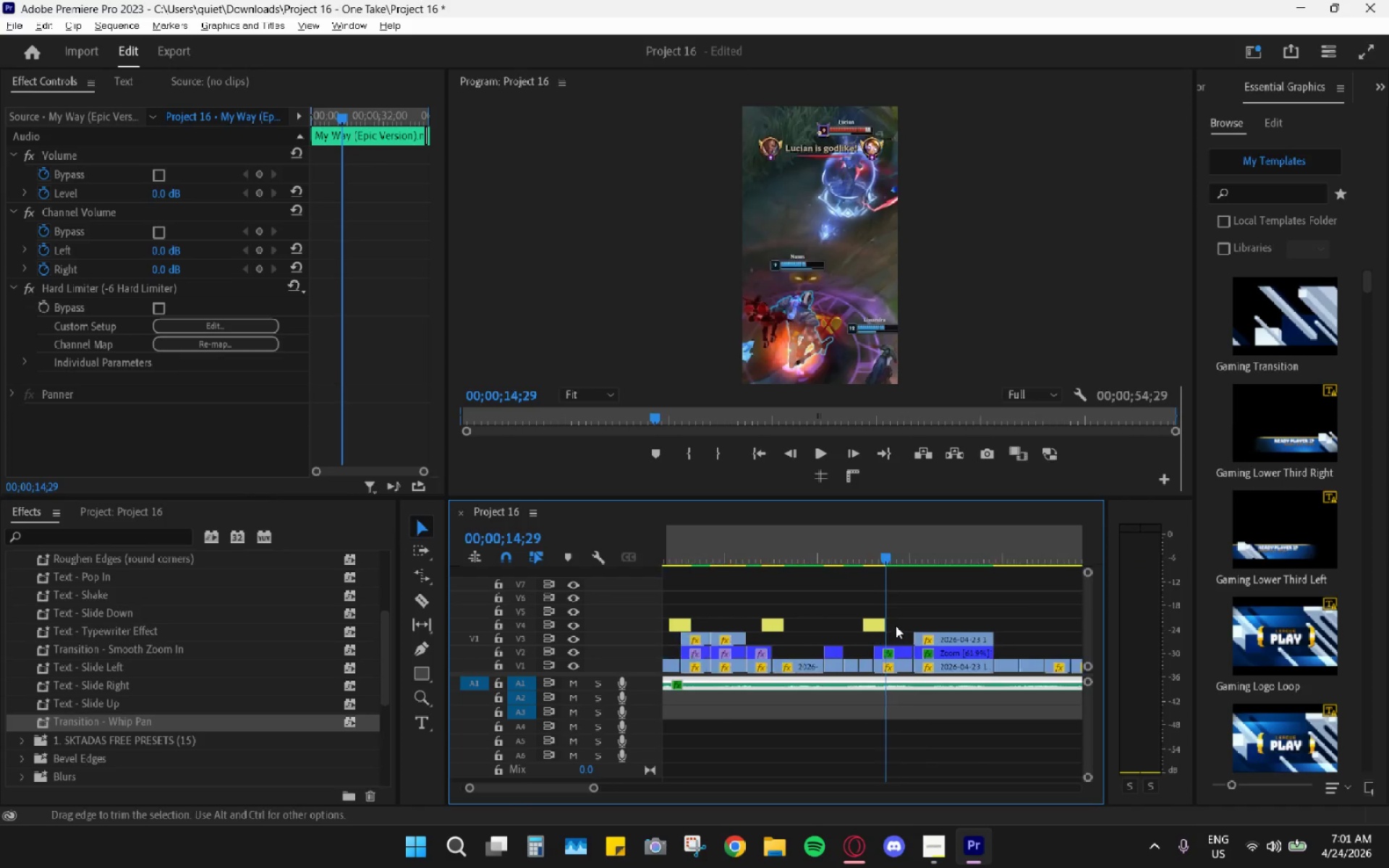 
hold_key(key=AltLeft, duration=0.62)
 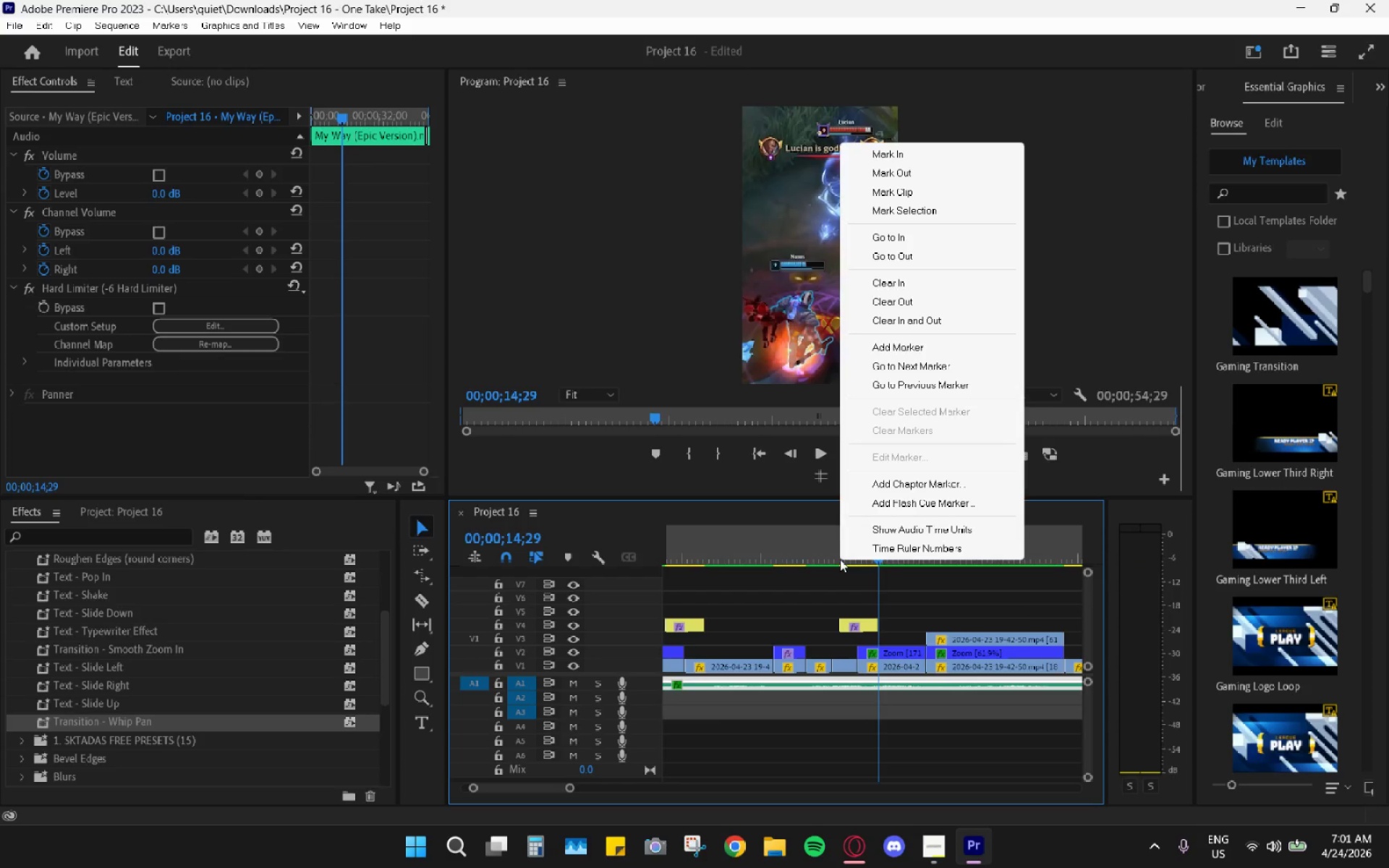 
right_click([840, 559])
 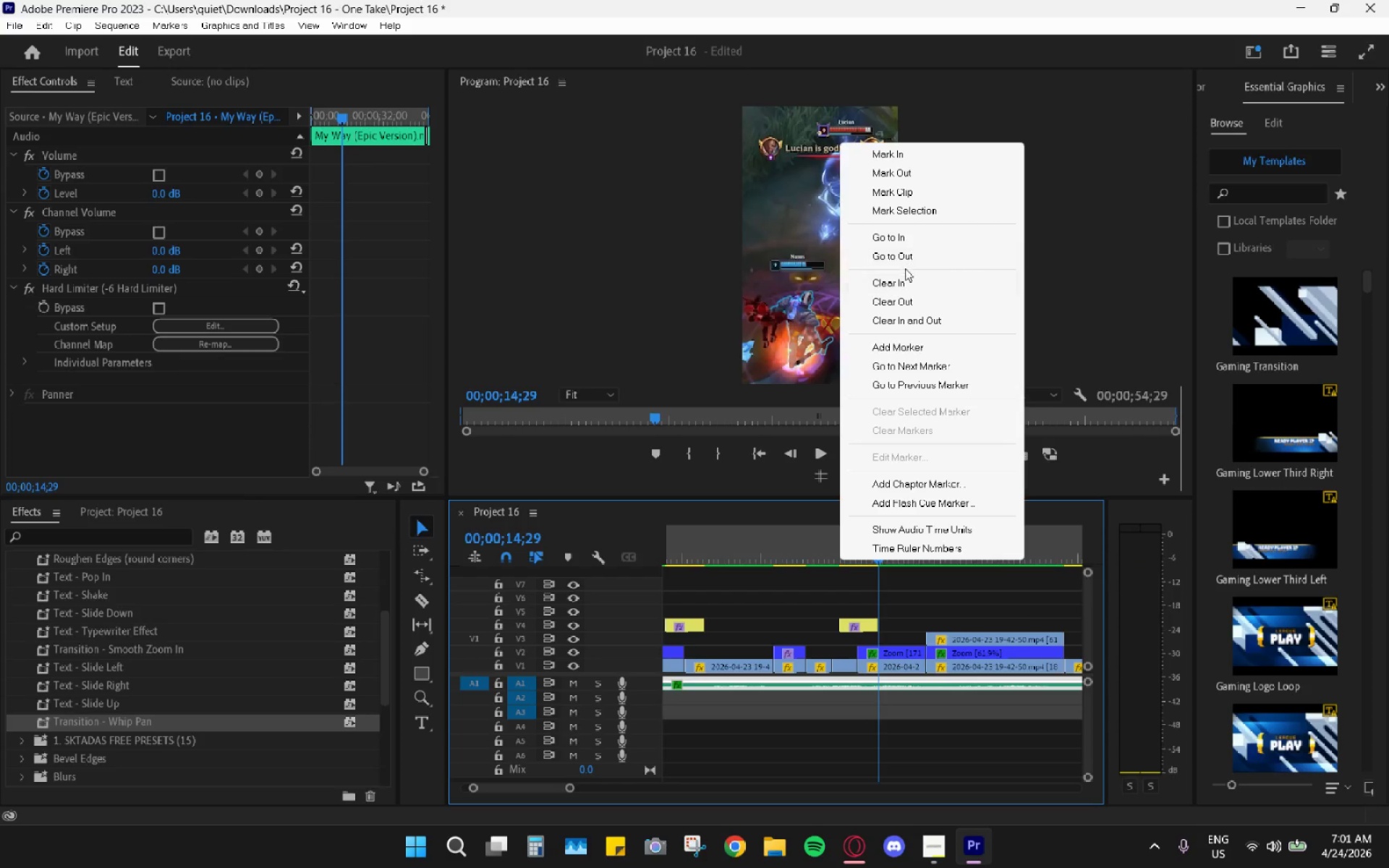 
scroll: coordinate [873, 613], scroll_direction: up, amount: 8.0
 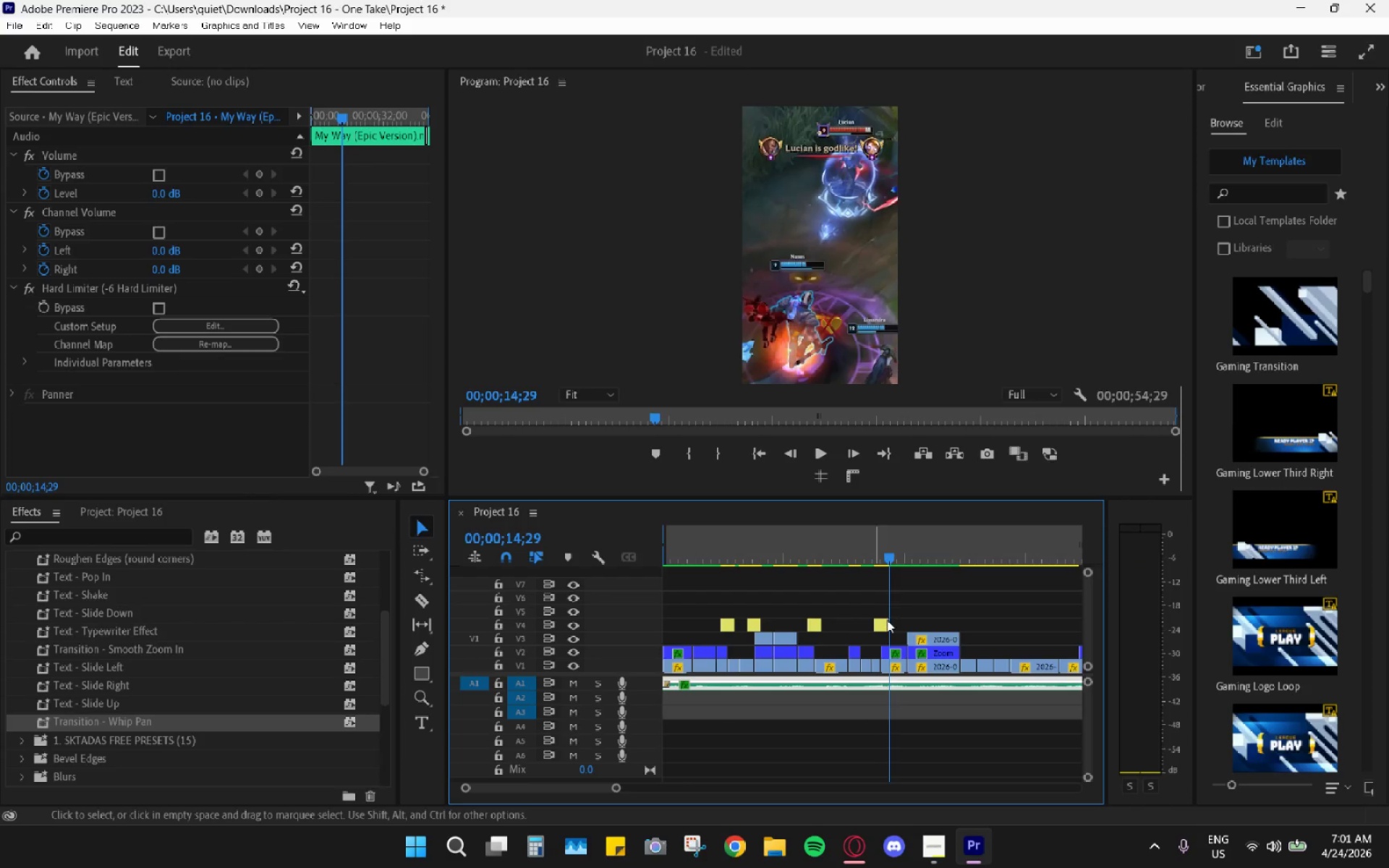 
left_click([910, 317])
 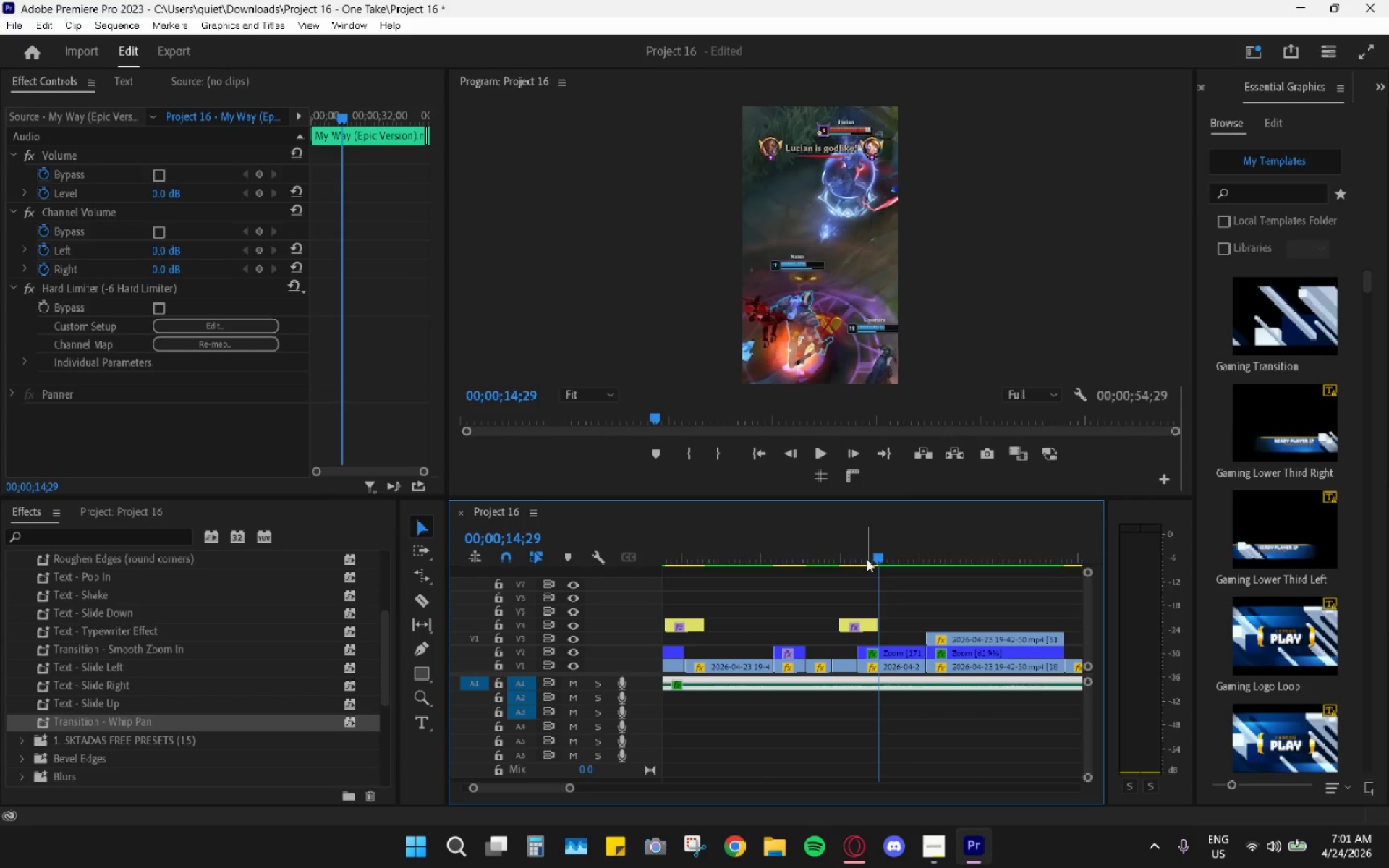 
scroll: coordinate [896, 626], scroll_direction: up, amount: 9.0
 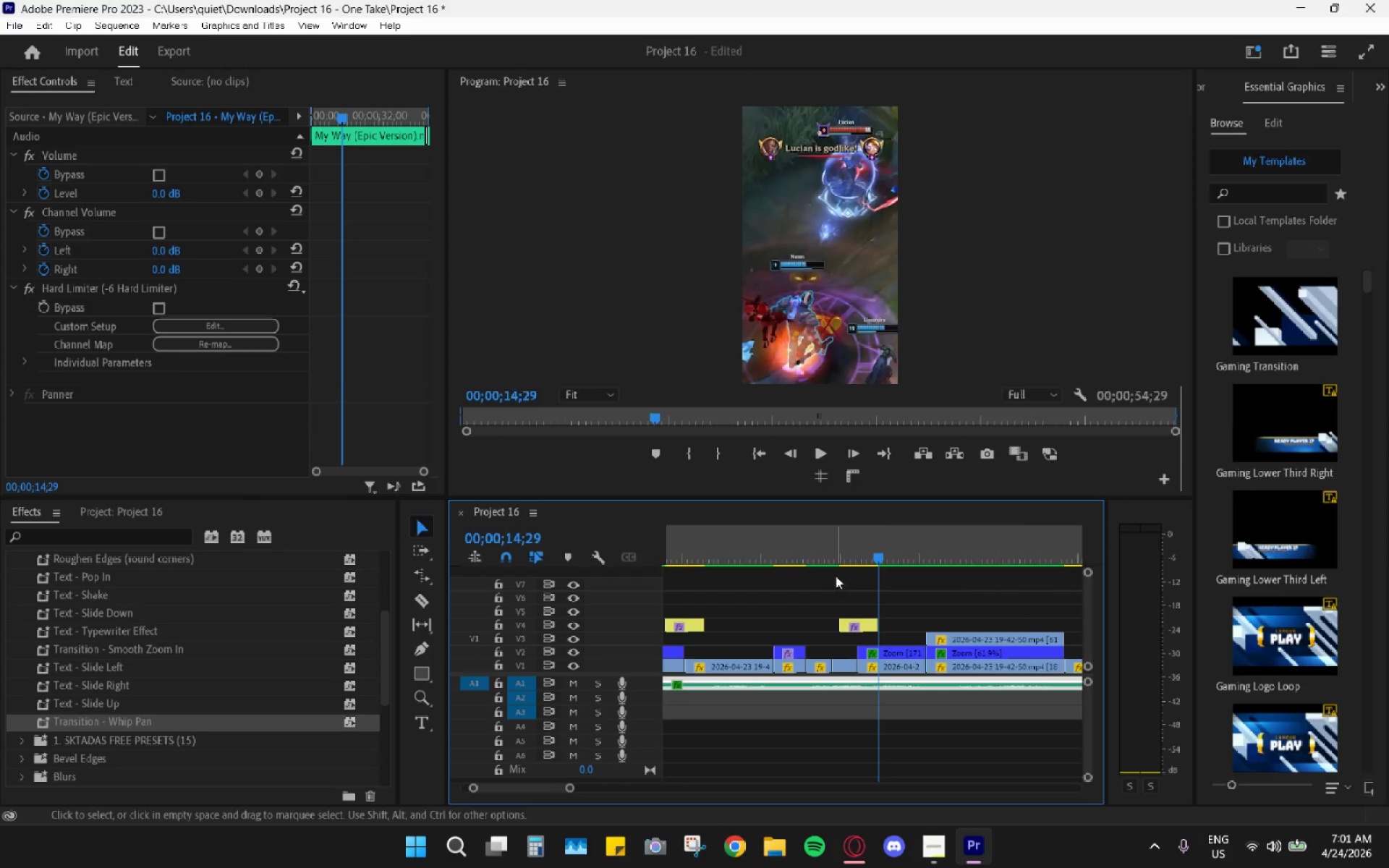 
left_click_drag(start_coordinate=[846, 546], to_coordinate=[839, 542])
 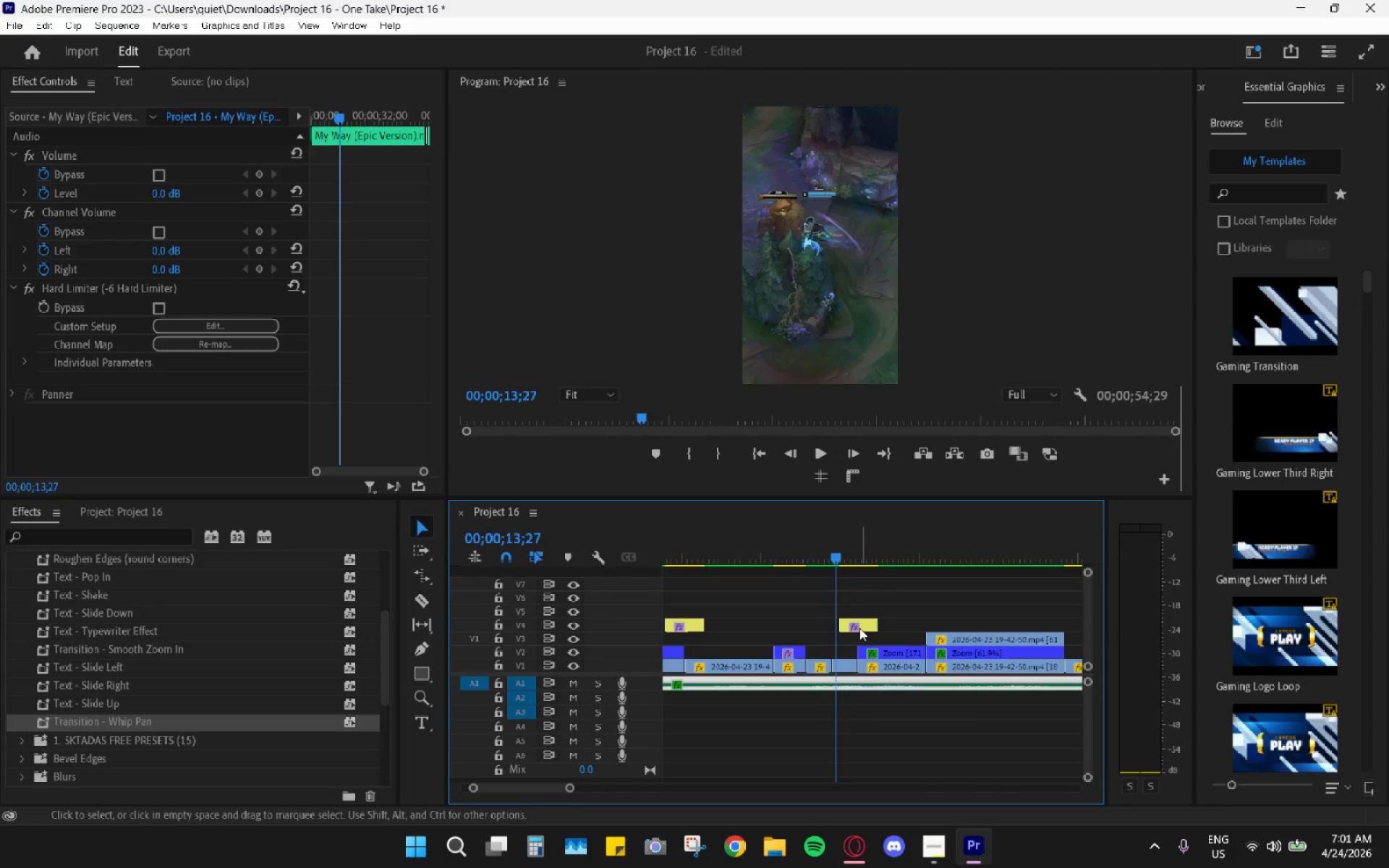 
left_click_drag(start_coordinate=[859, 627], to_coordinate=[855, 626])
 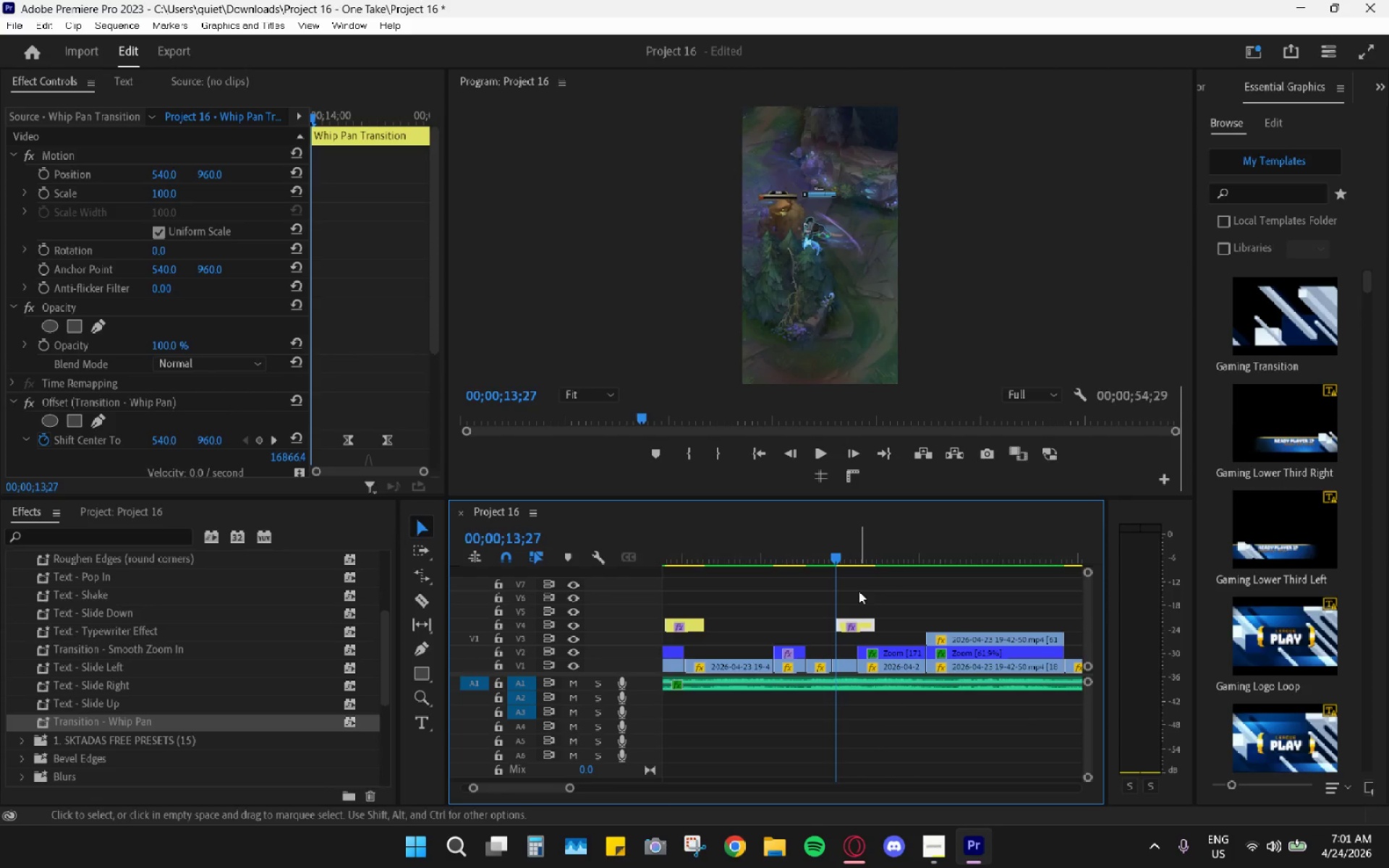 
hold_key(key=AltLeft, duration=0.73)
 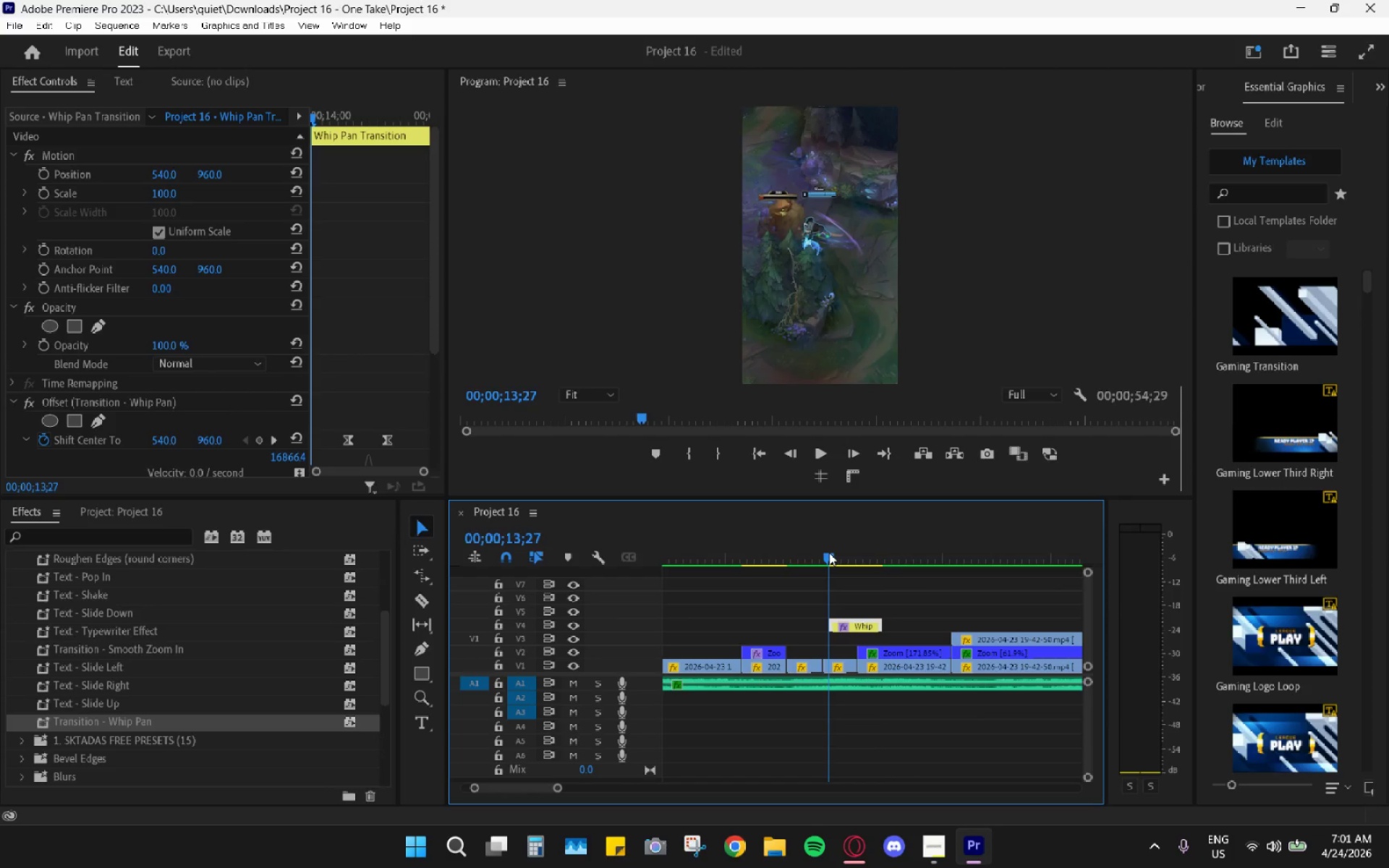 
left_click_drag(start_coordinate=[829, 553], to_coordinate=[831, 556])
 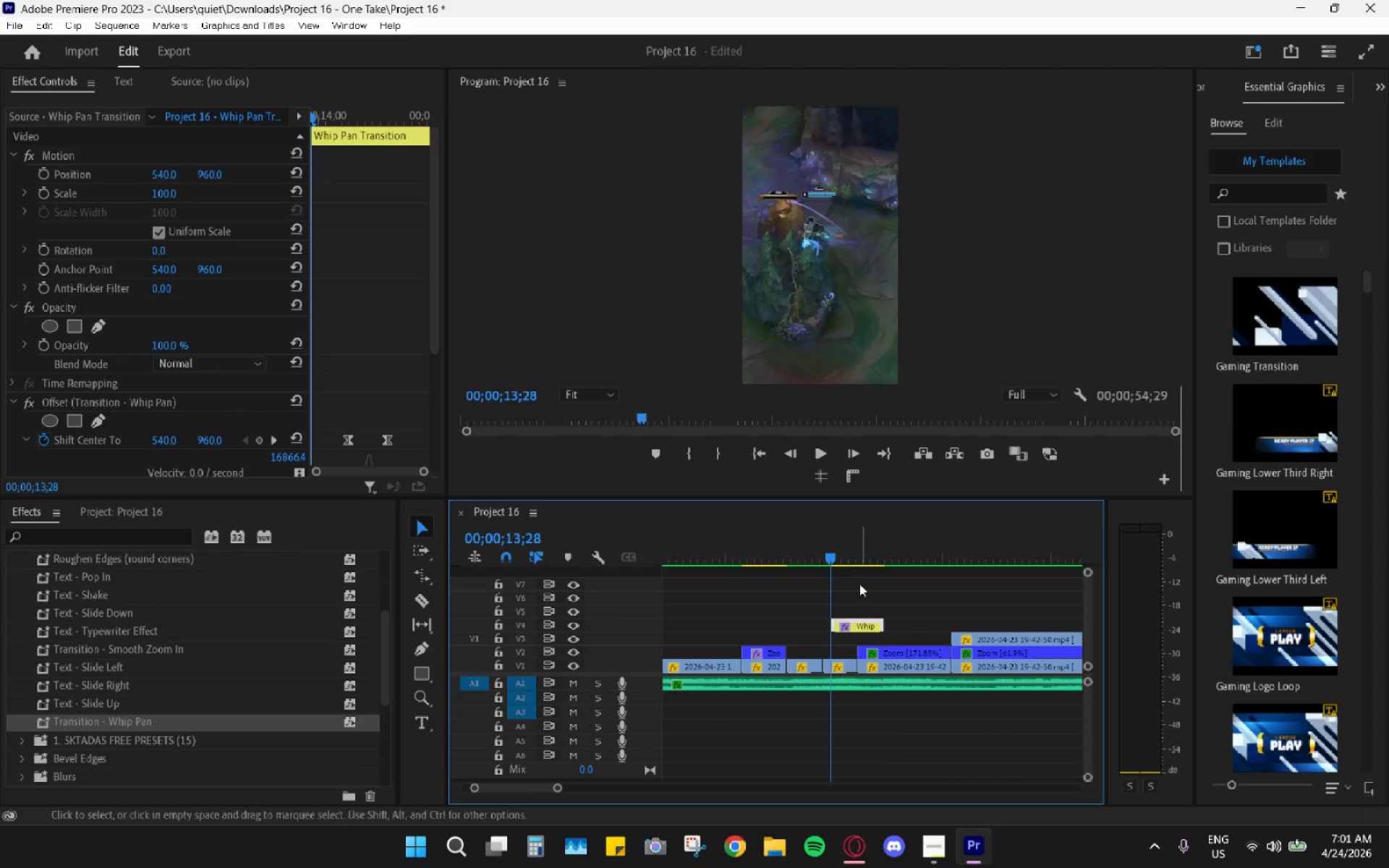 
scroll: coordinate [858, 624], scroll_direction: up, amount: 3.0
 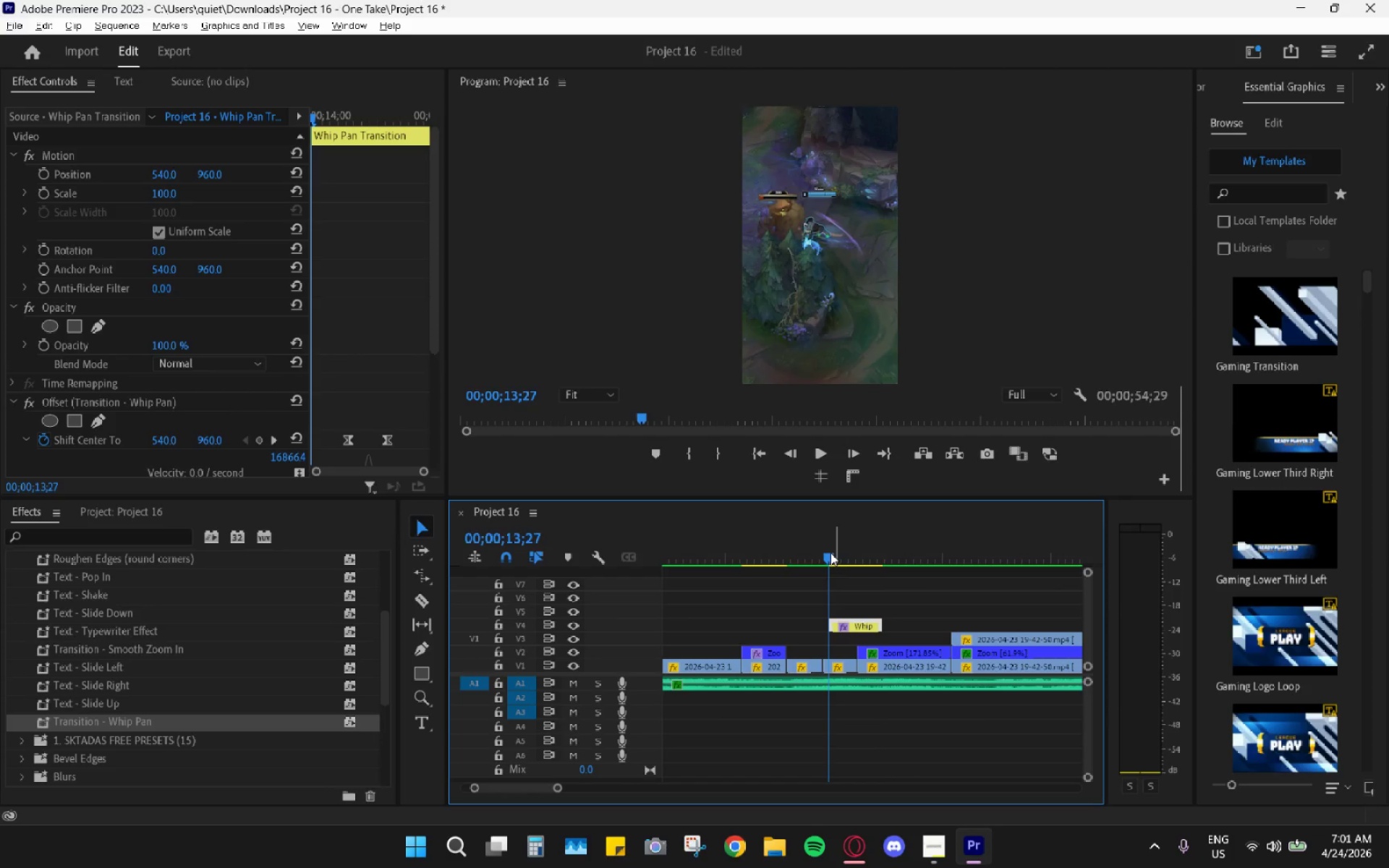 
key(Space)
 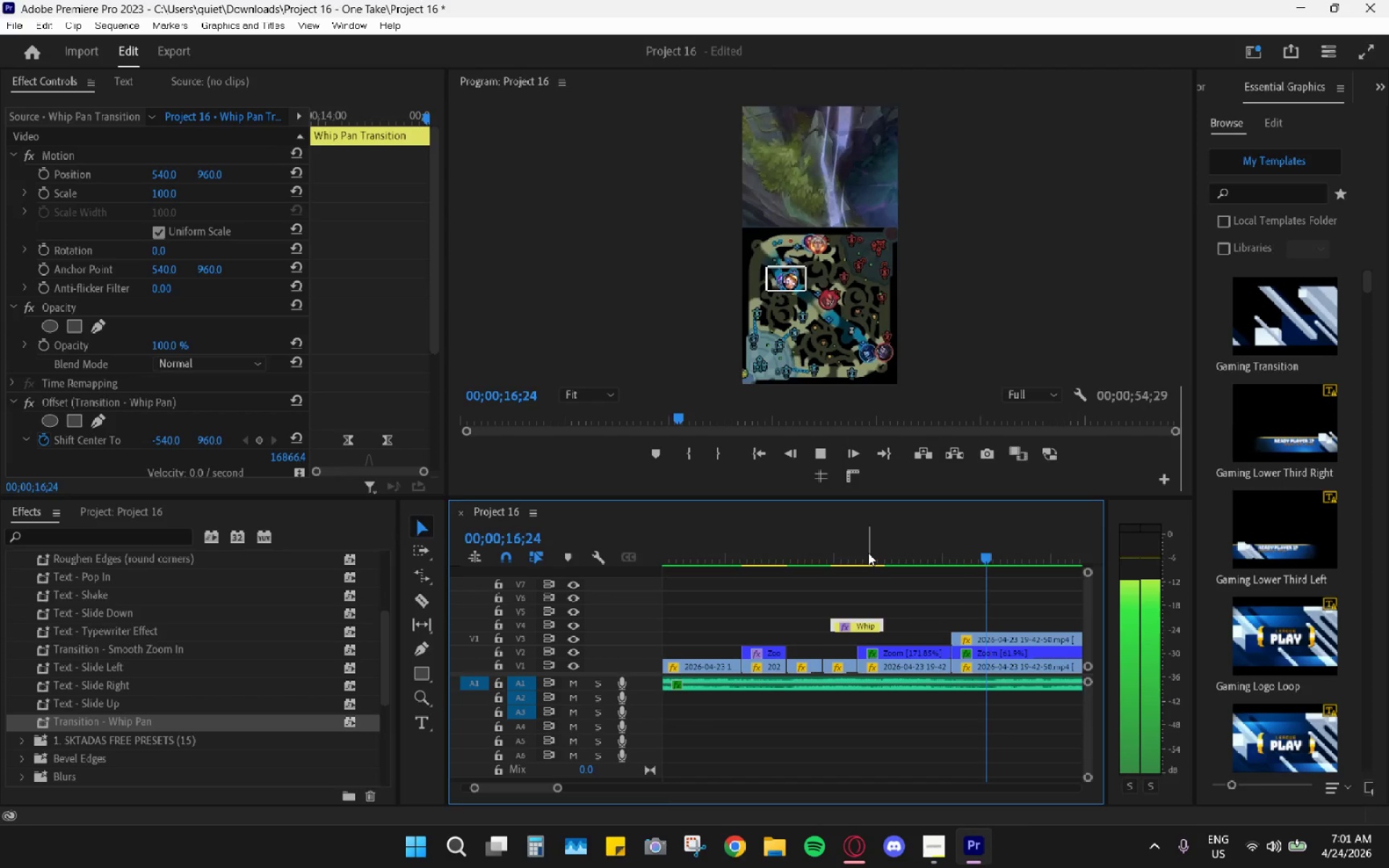 
key(Space)
 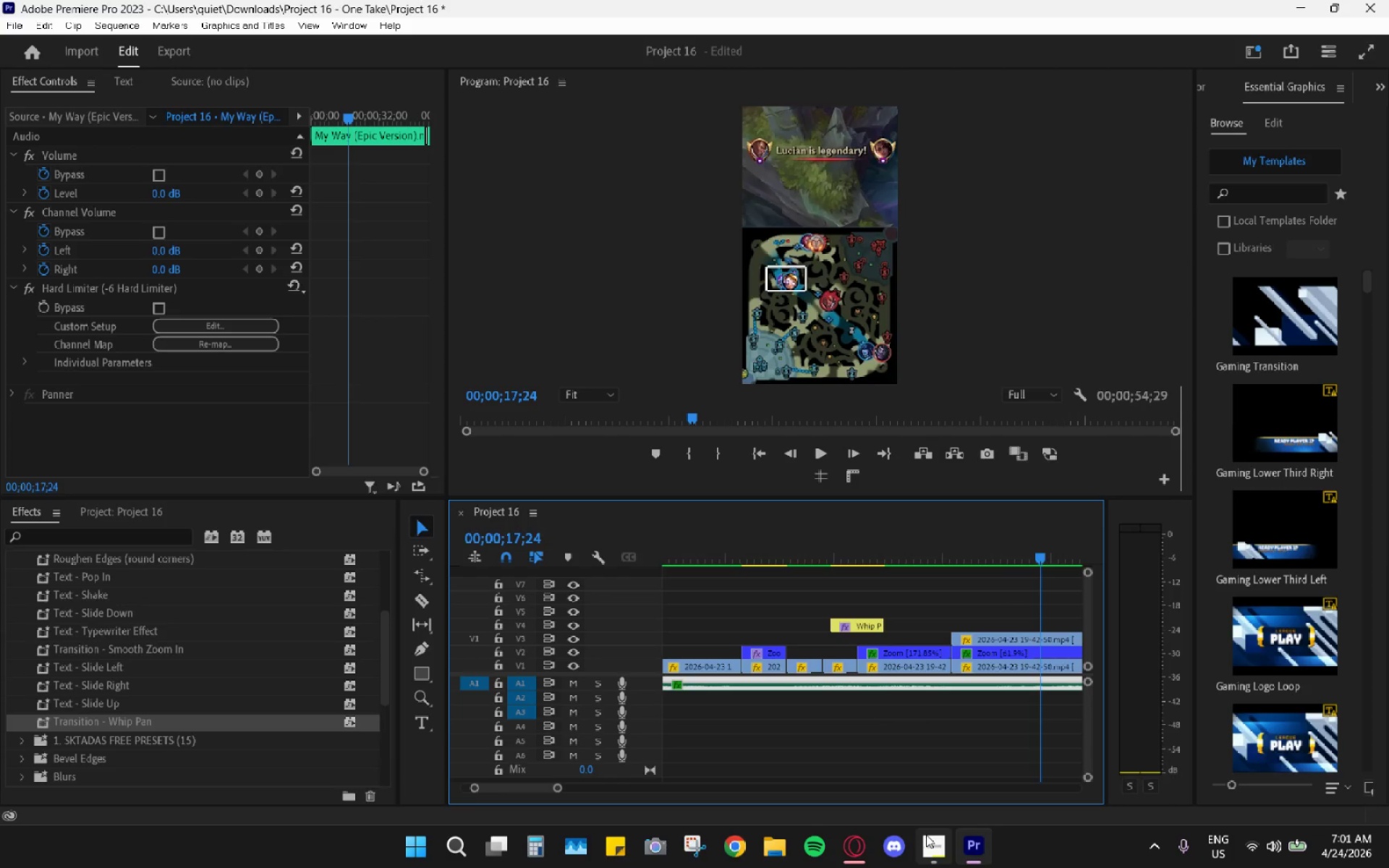 
left_click([930, 857])